 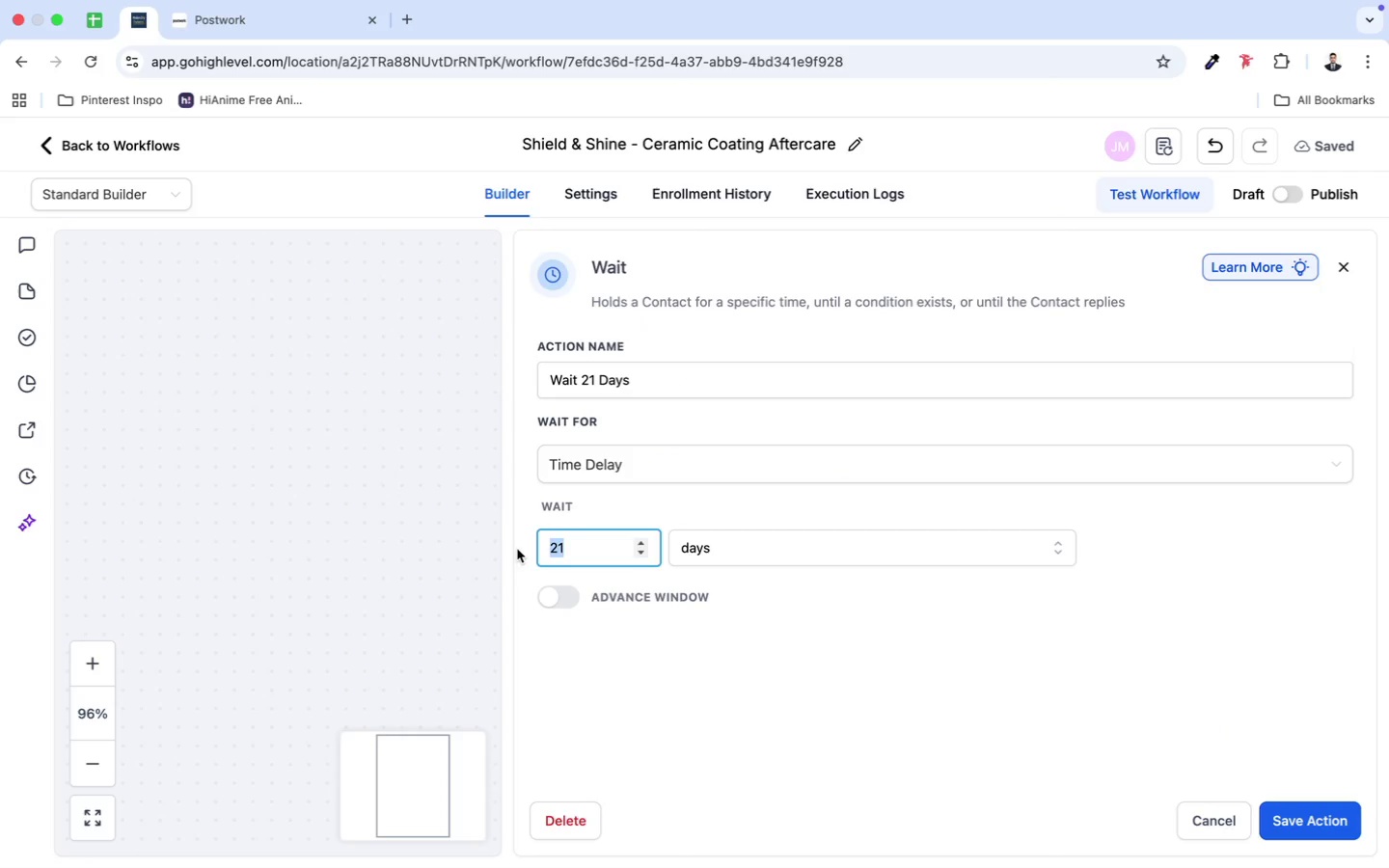 
type(14)
 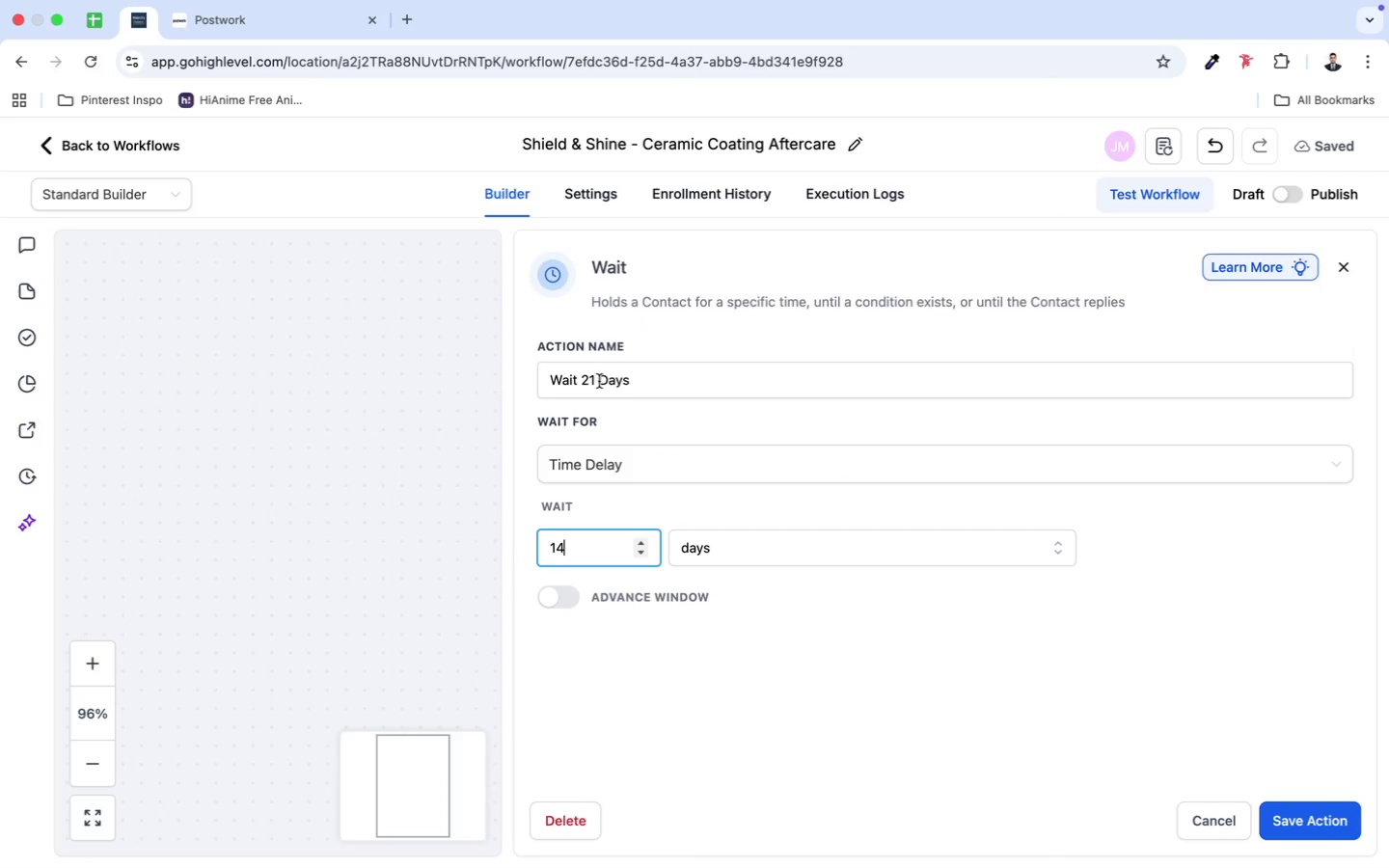 
left_click_drag(start_coordinate=[598, 381], to_coordinate=[583, 382])
 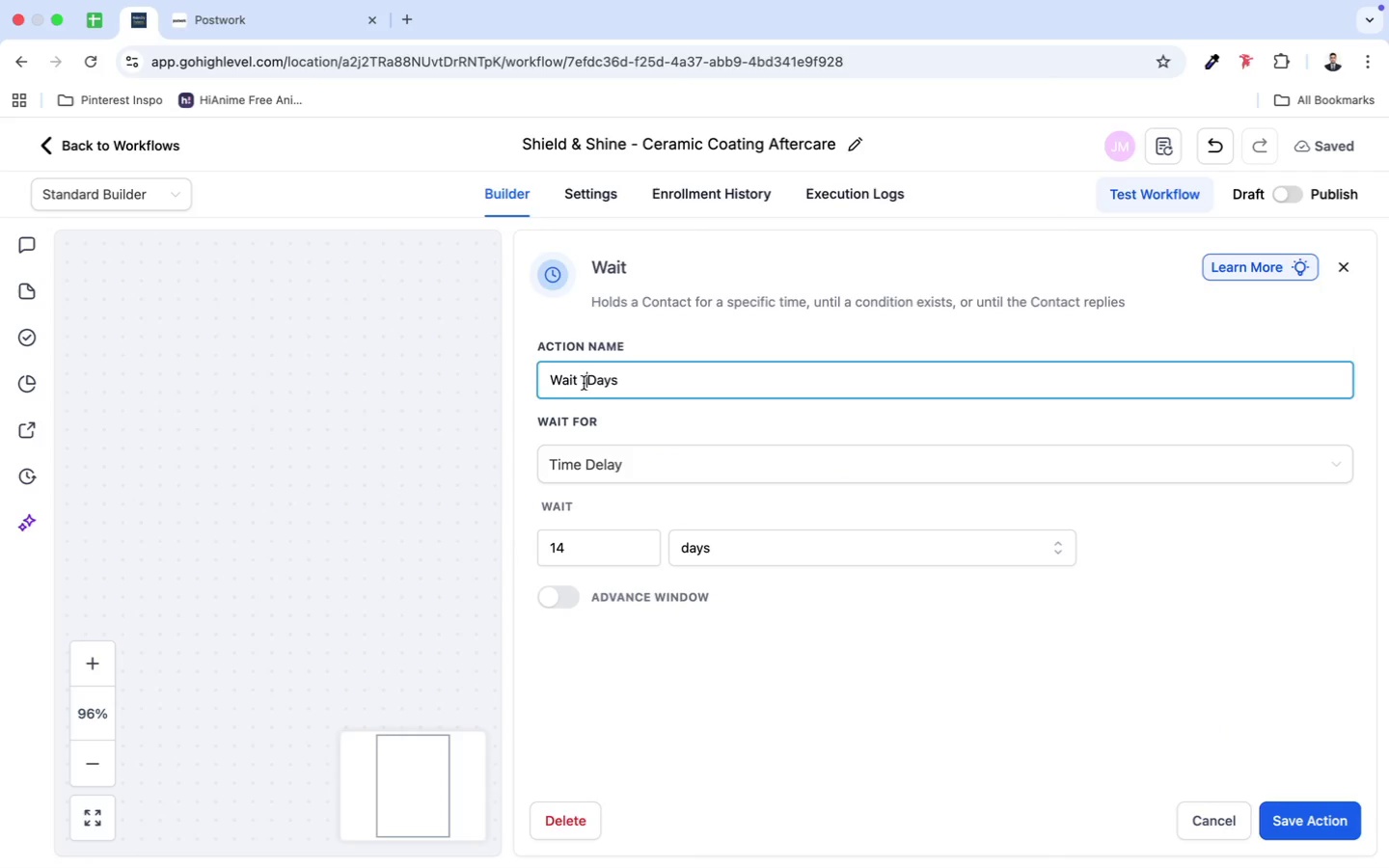 
type(14)
 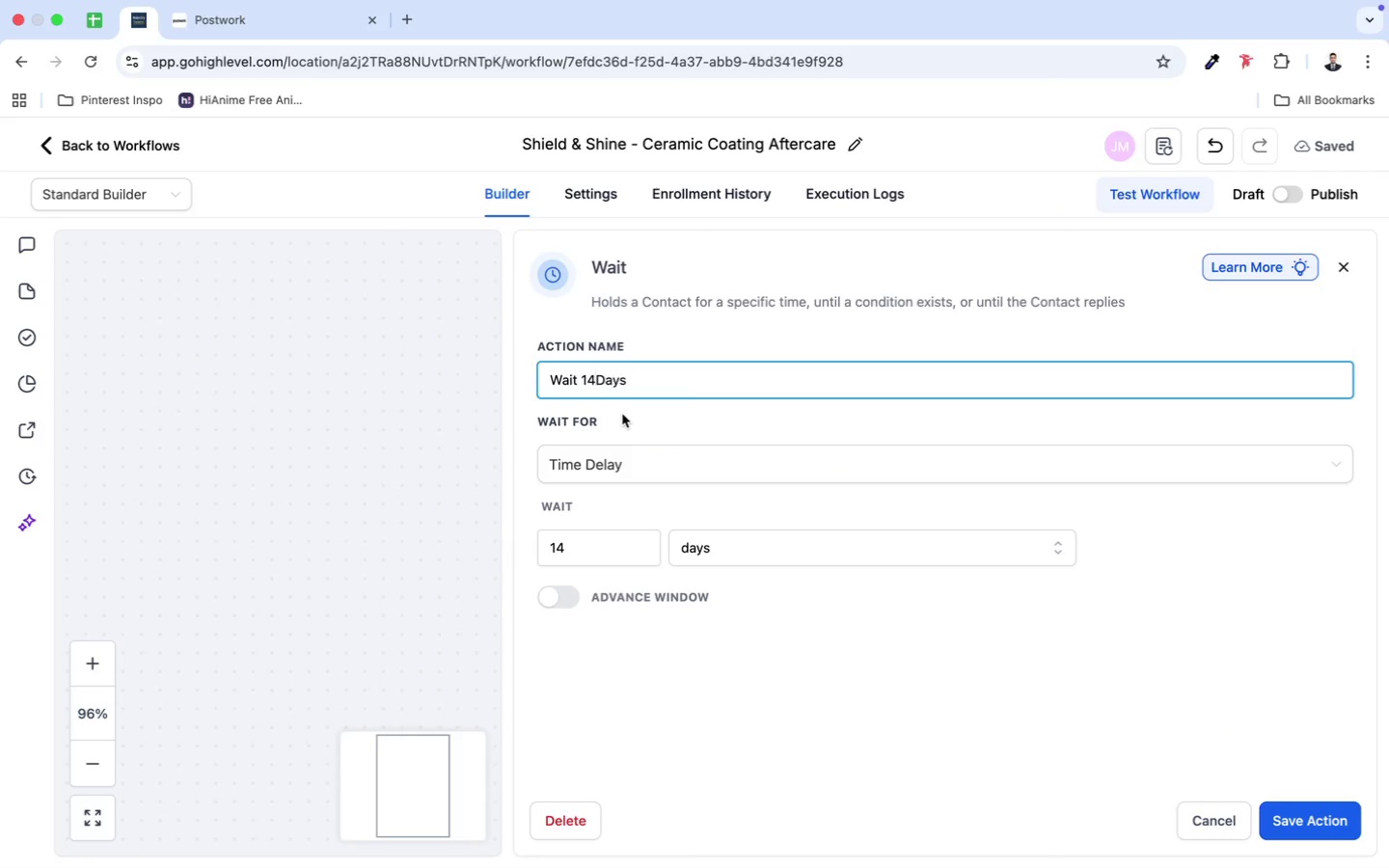 
key(Space)
 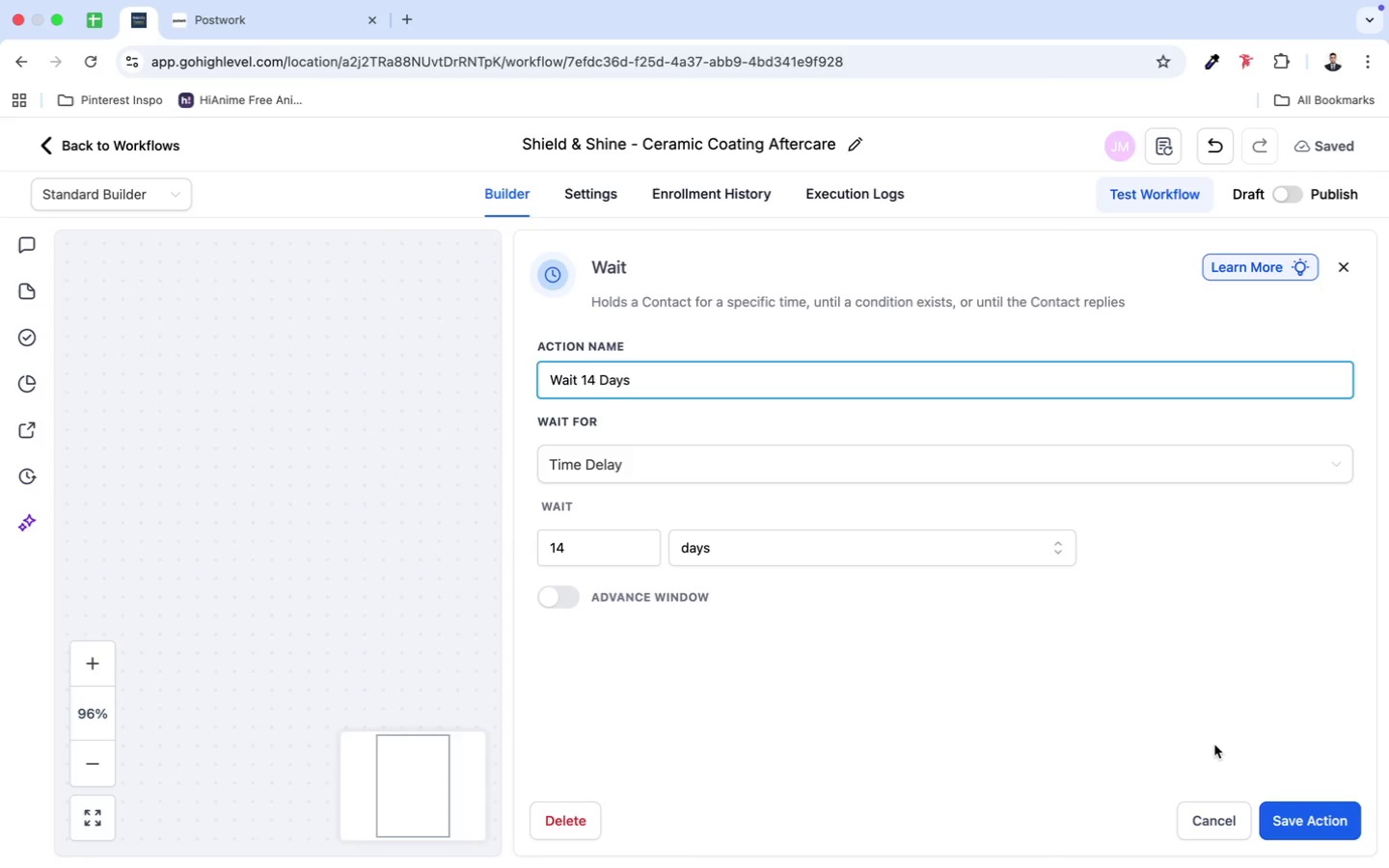 
mouse_move([1257, 785])
 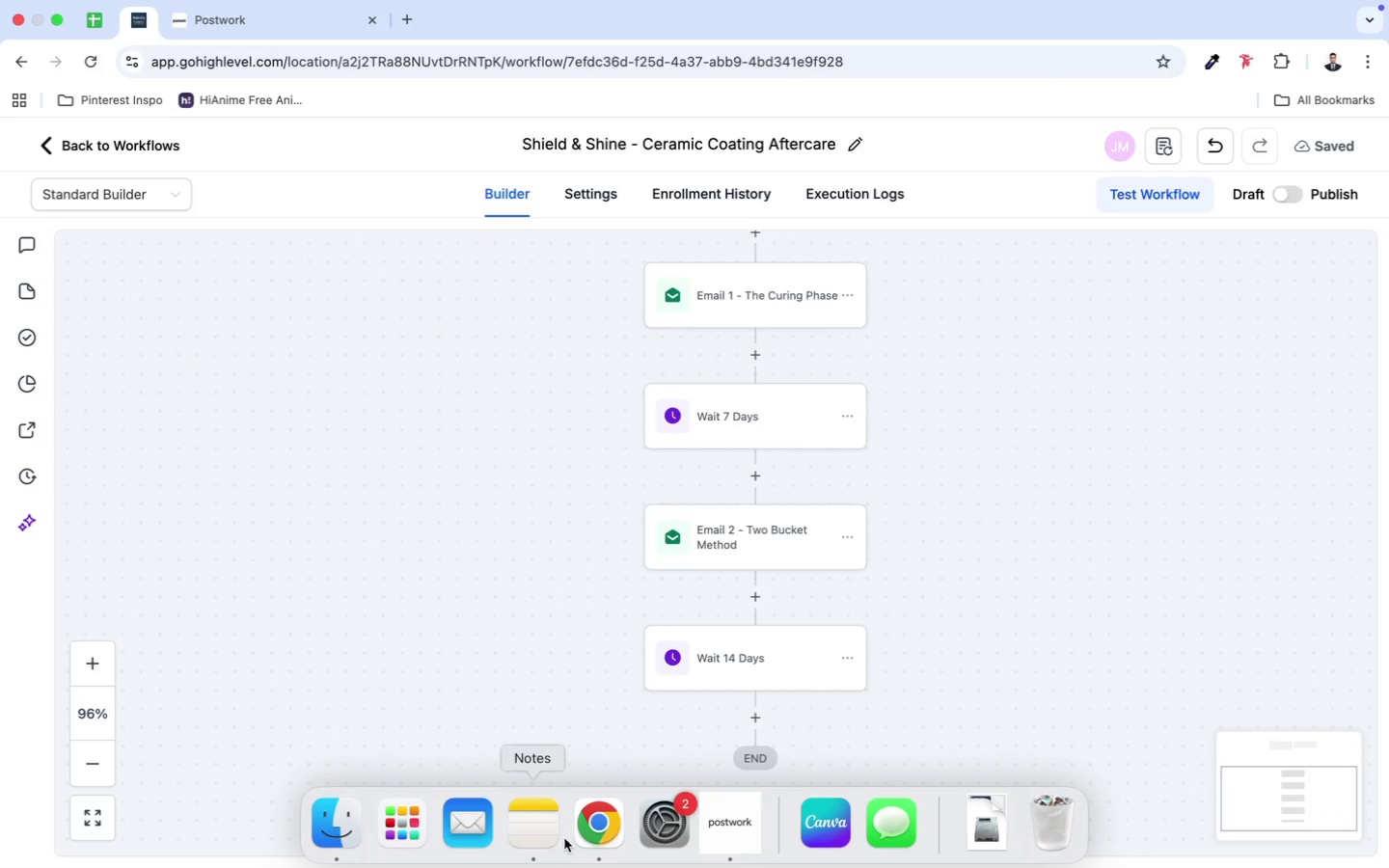 
left_click([601, 827])
 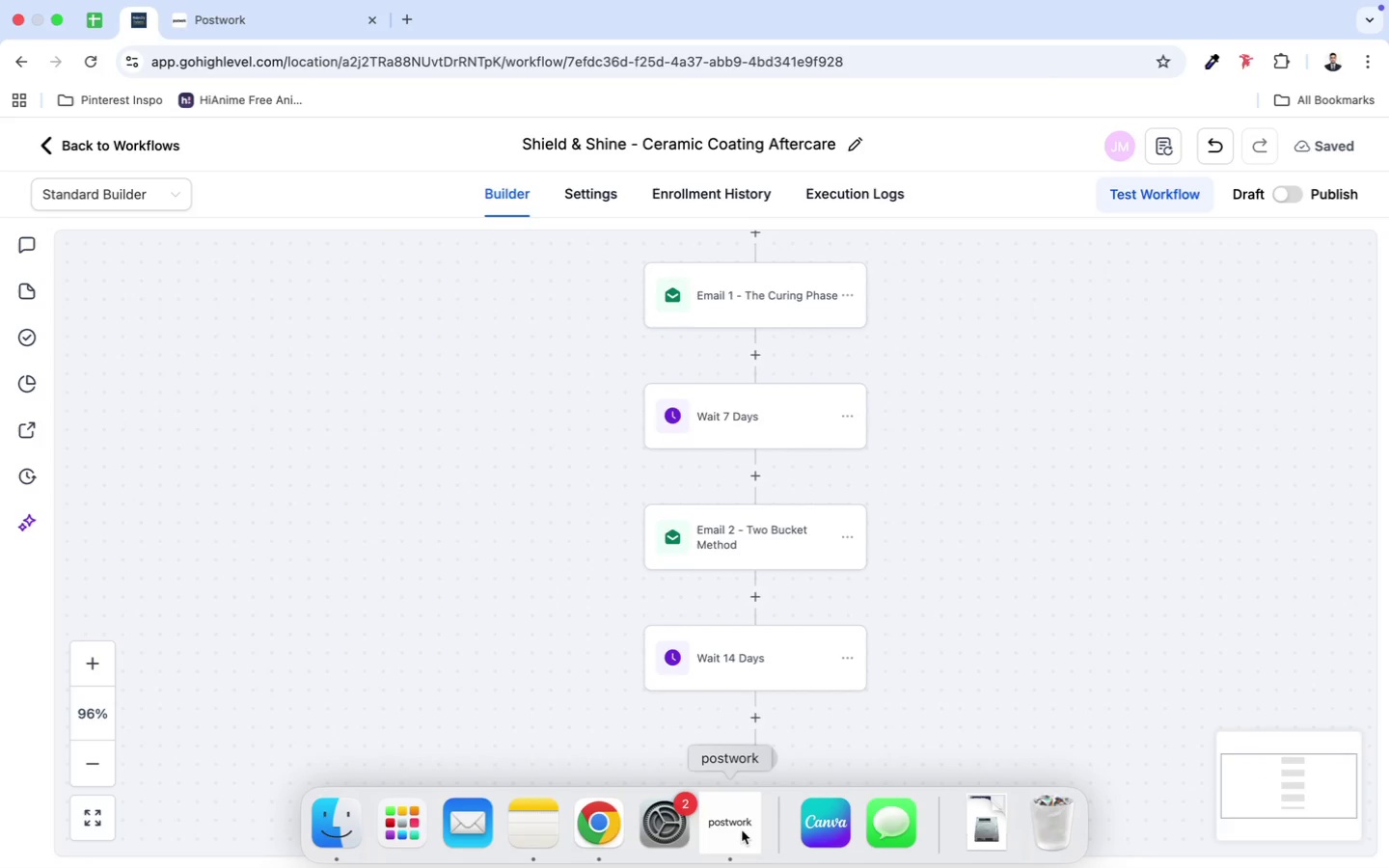 
left_click([743, 830])